 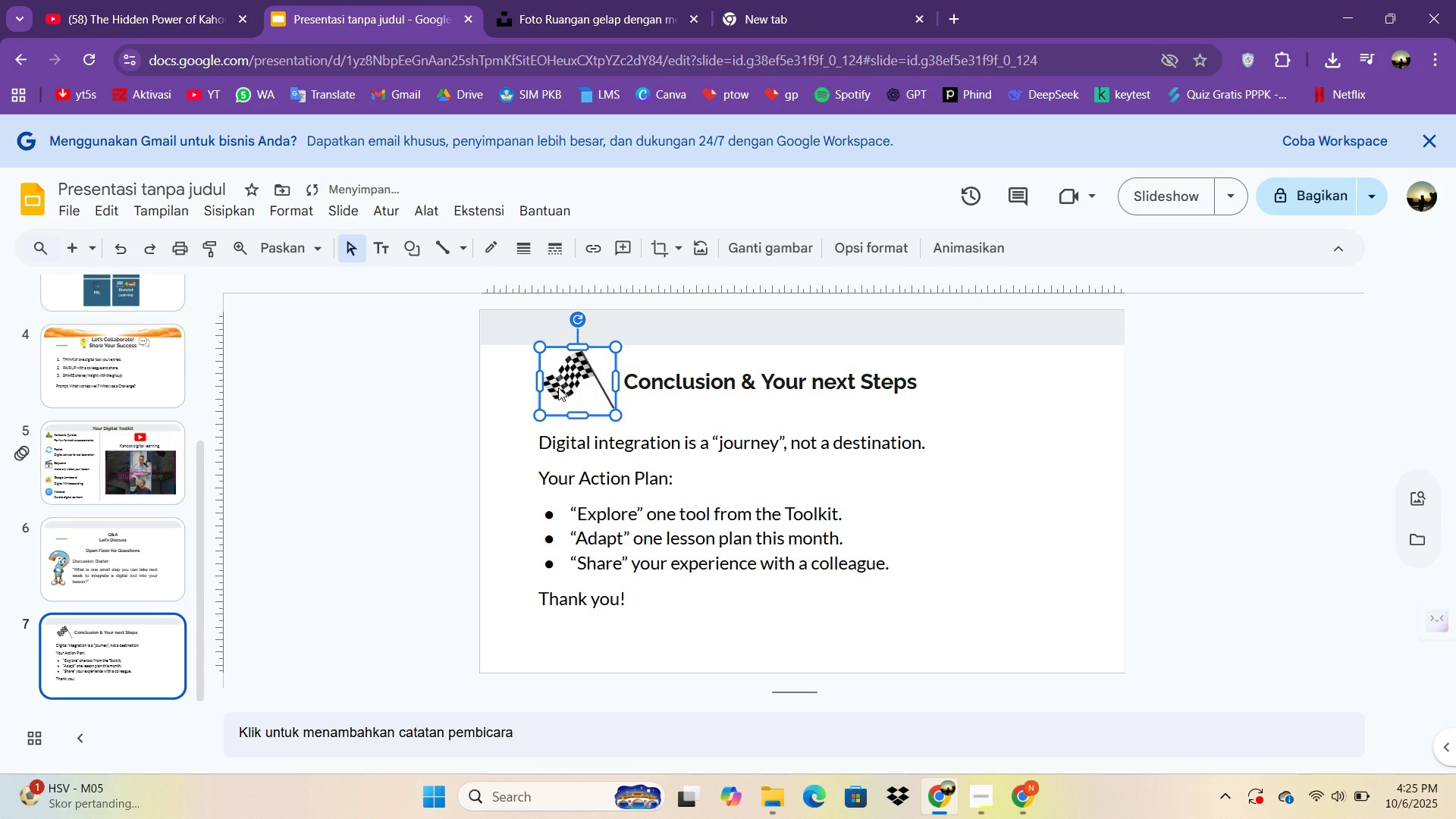 
key(ArrowLeft)
 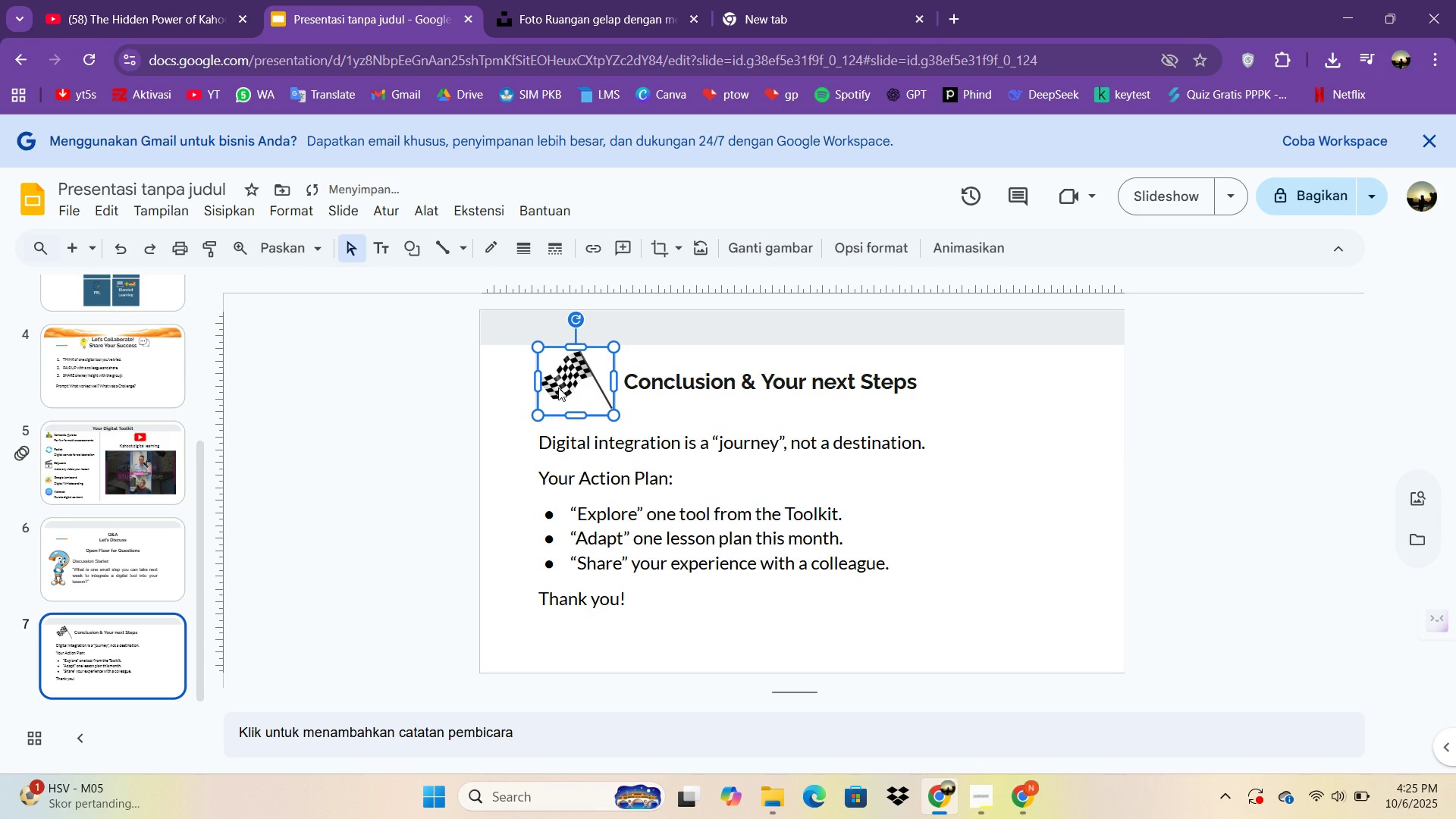 
key(ArrowLeft)
 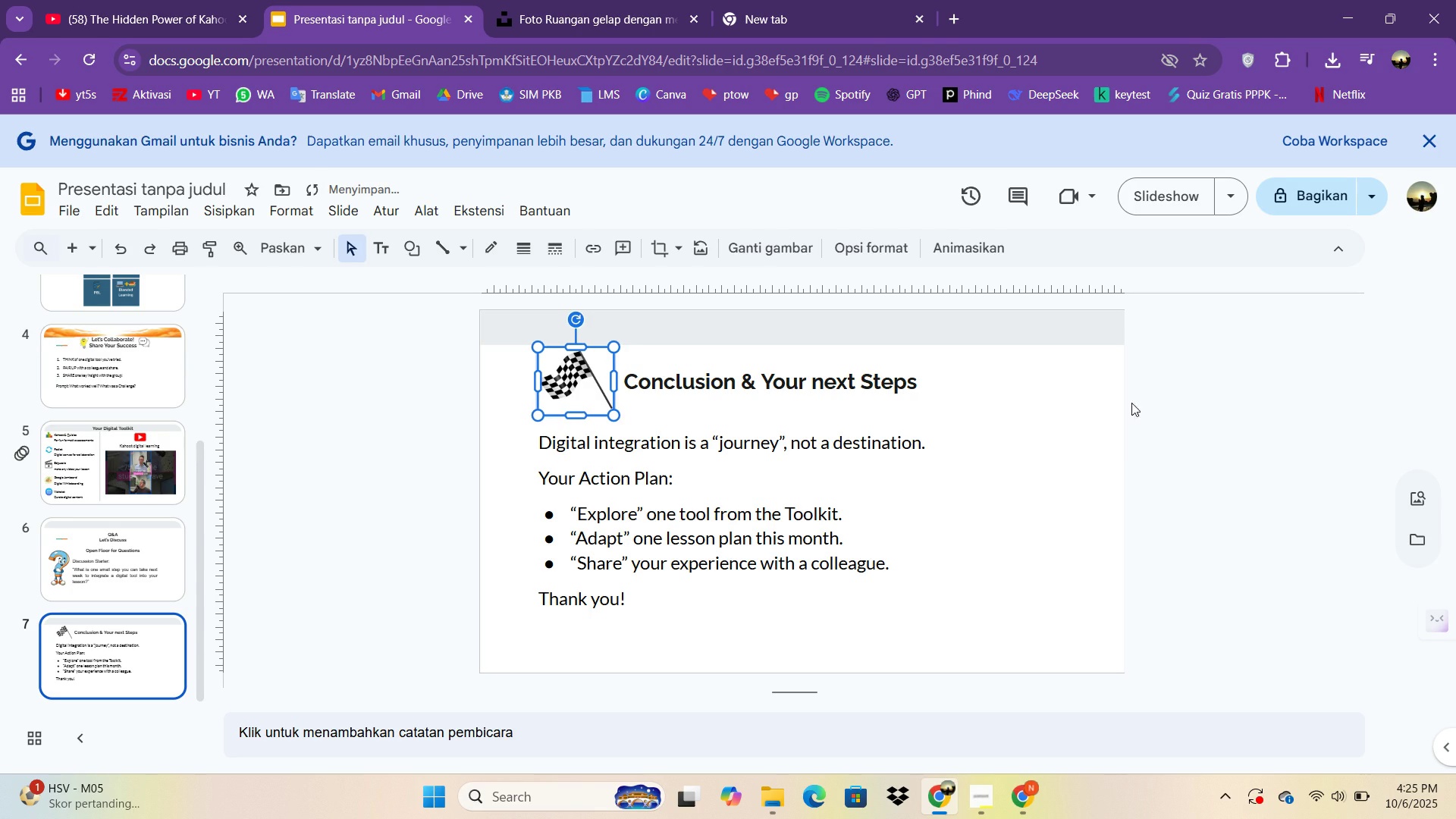 
left_click([1142, 398])
 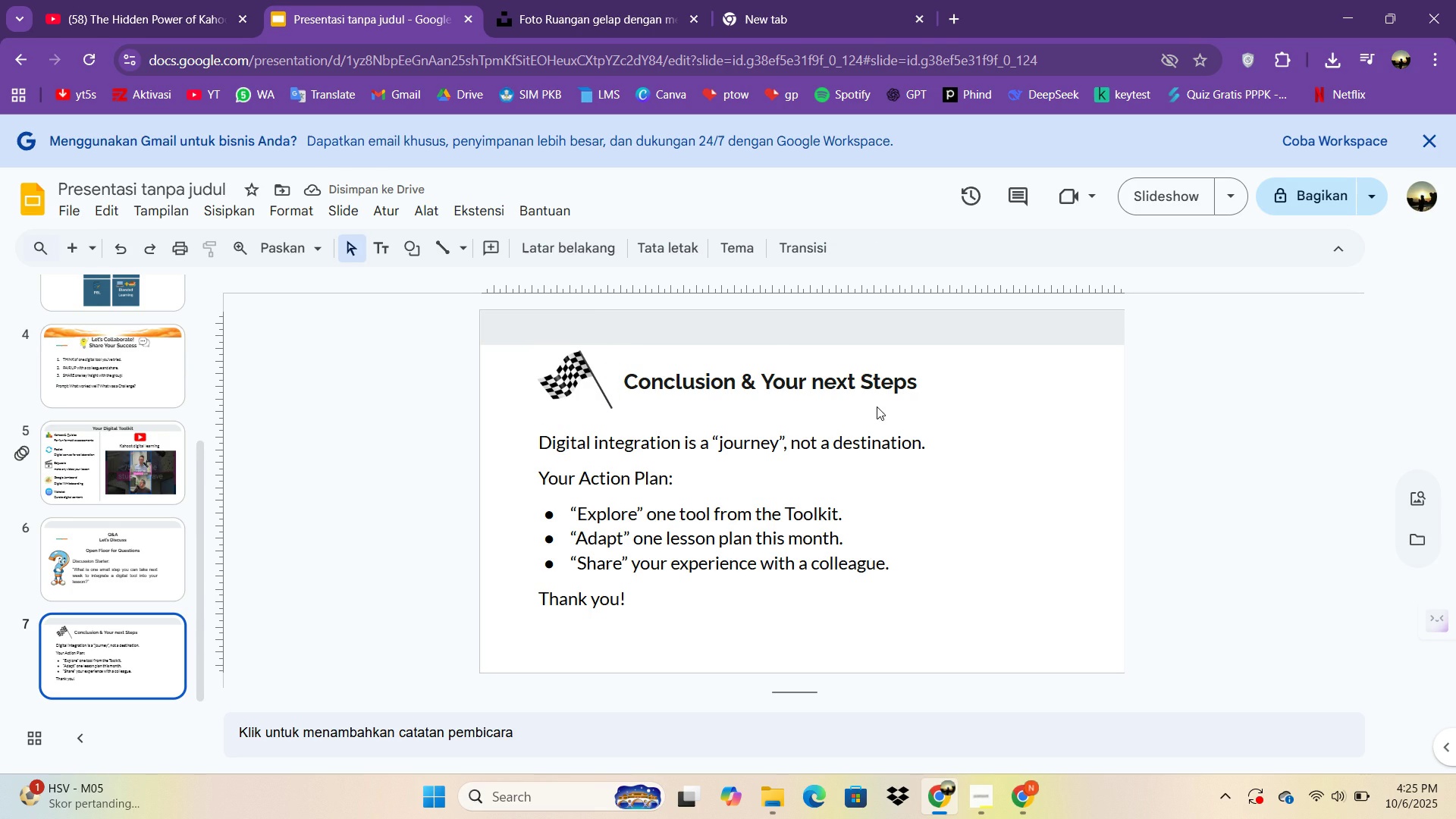 
left_click([857, 388])
 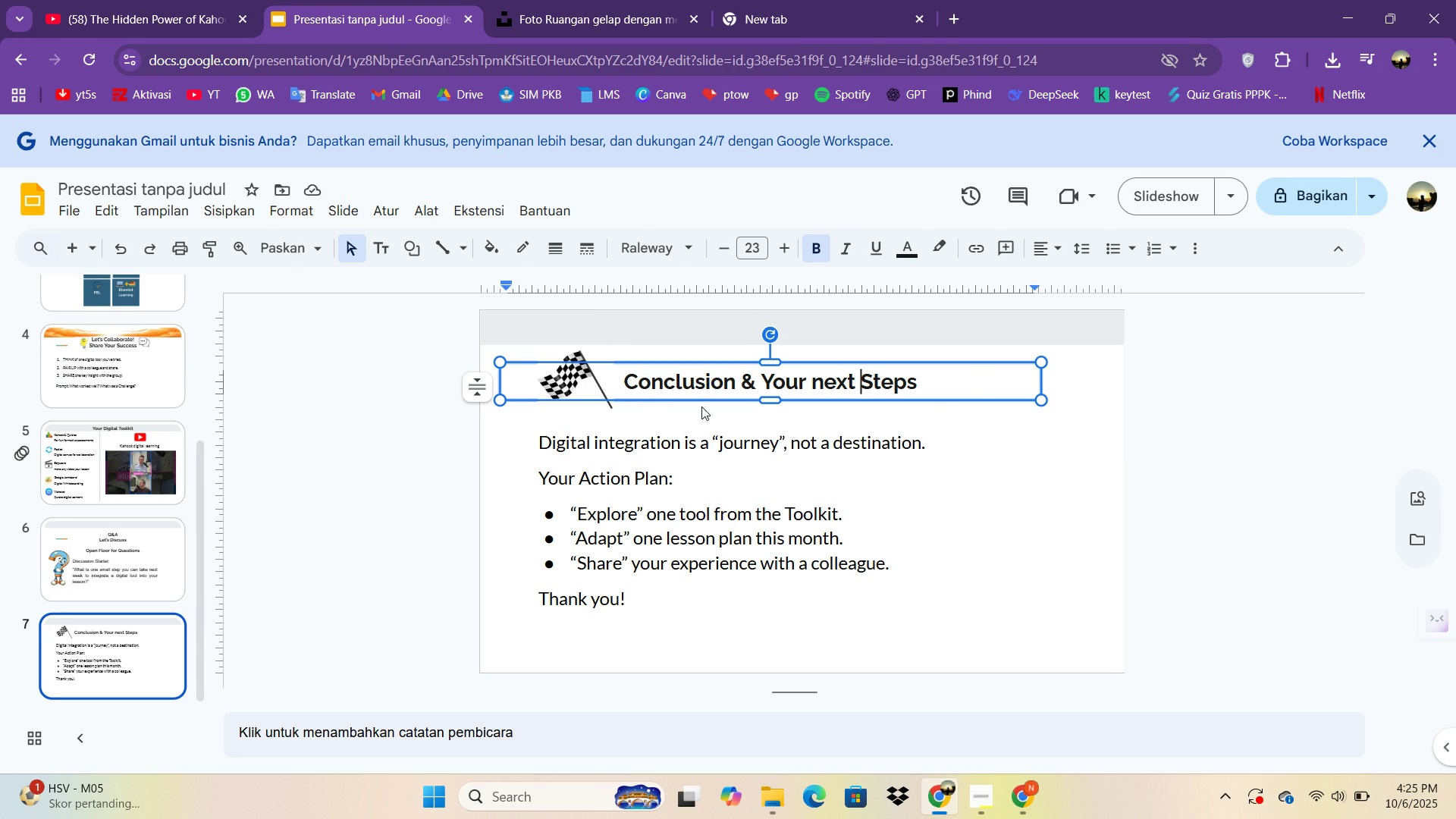 
left_click([625, 390])
 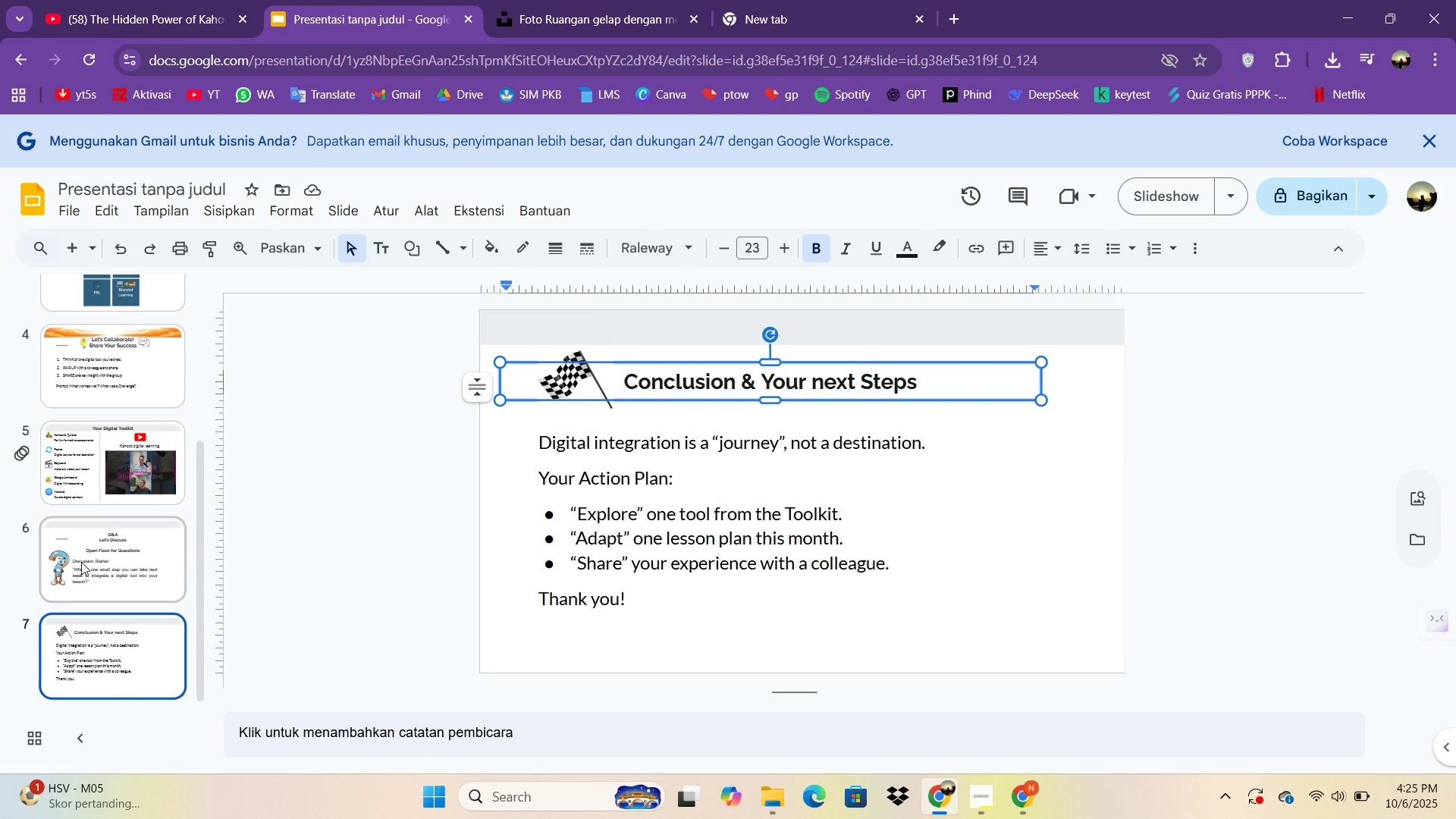 
right_click([117, 676])
 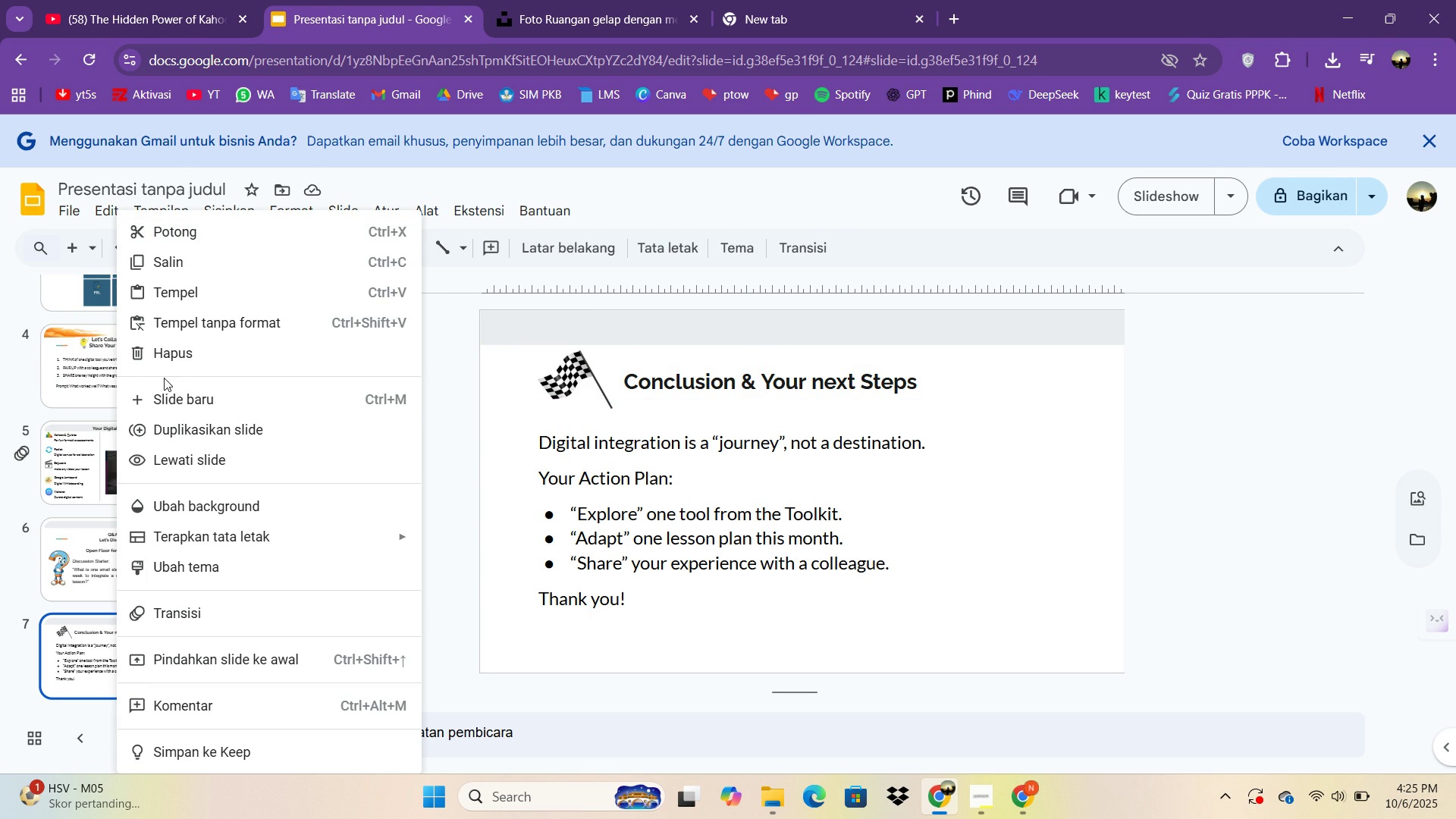 
left_click([168, 392])
 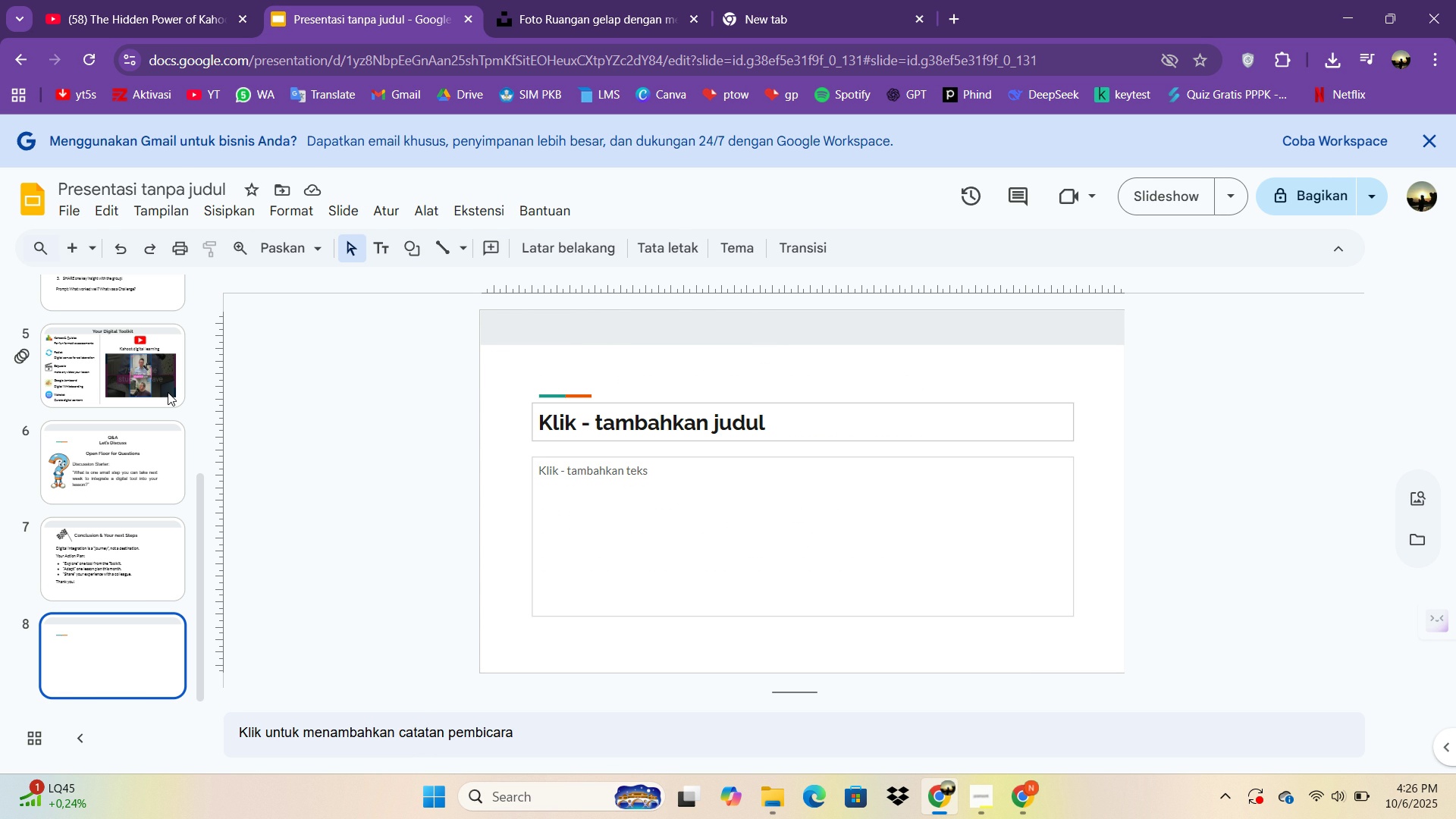 
wait(30.47)
 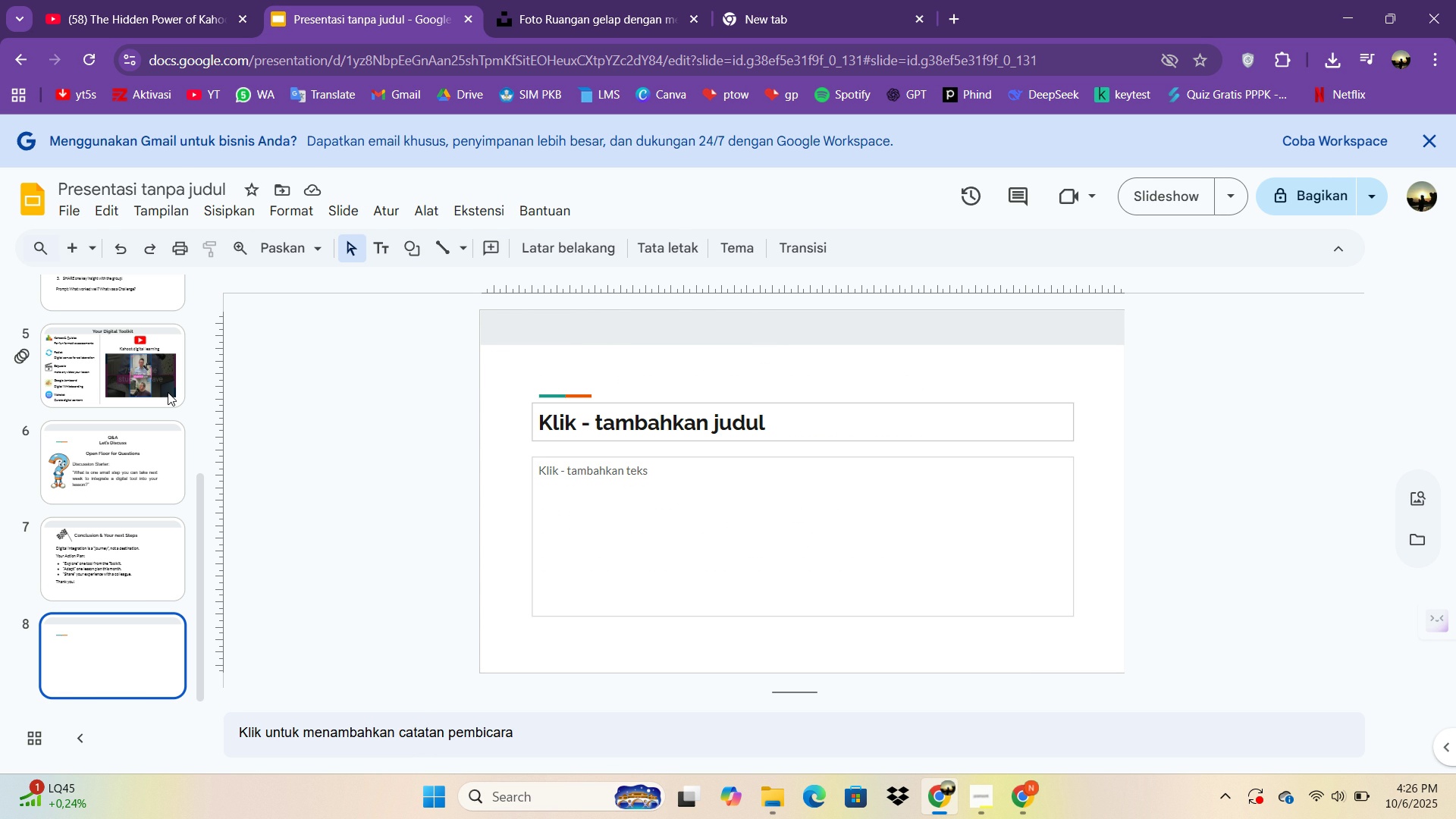 
mouse_move([271, 20])
 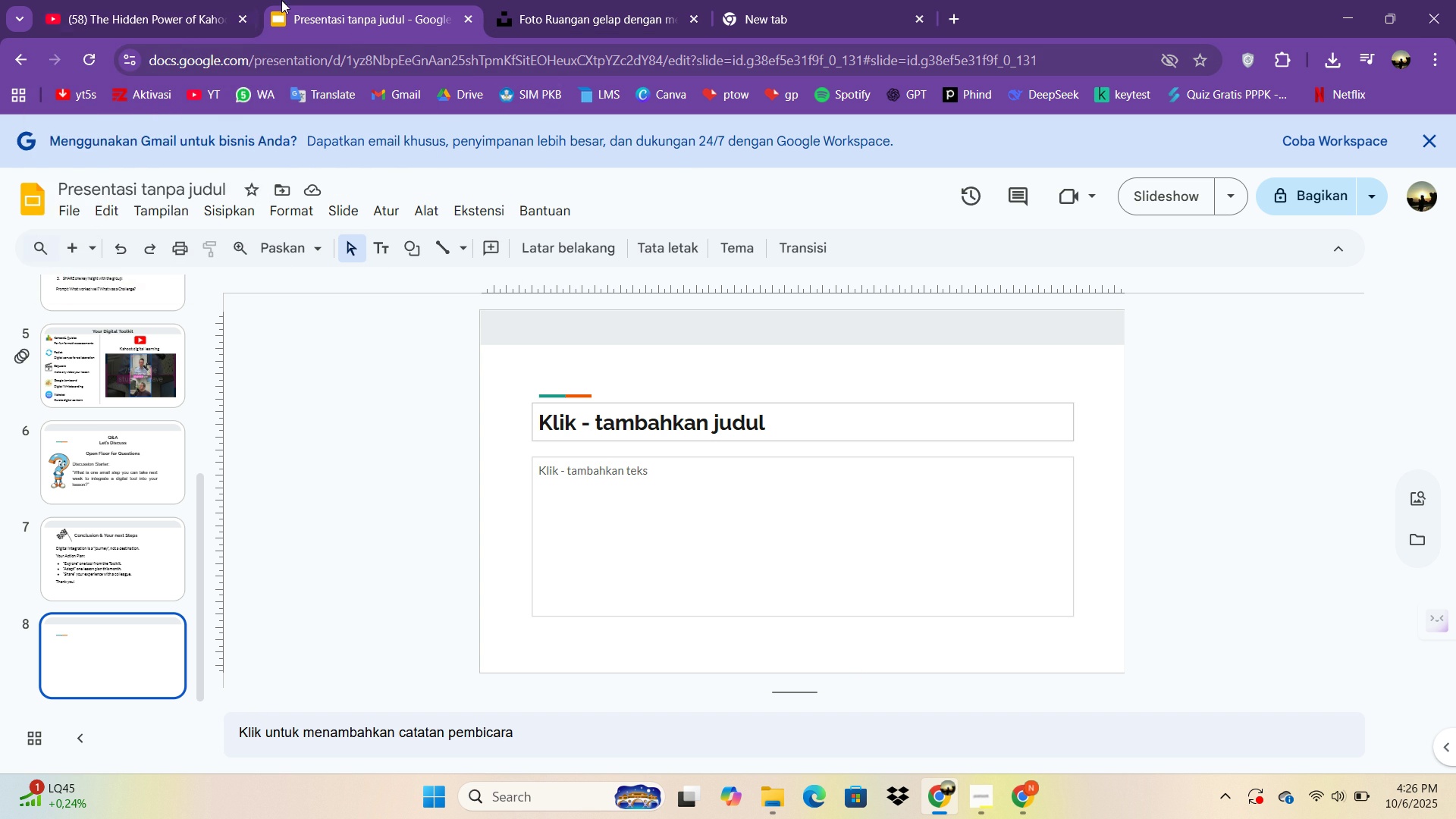 
wait(5.06)
 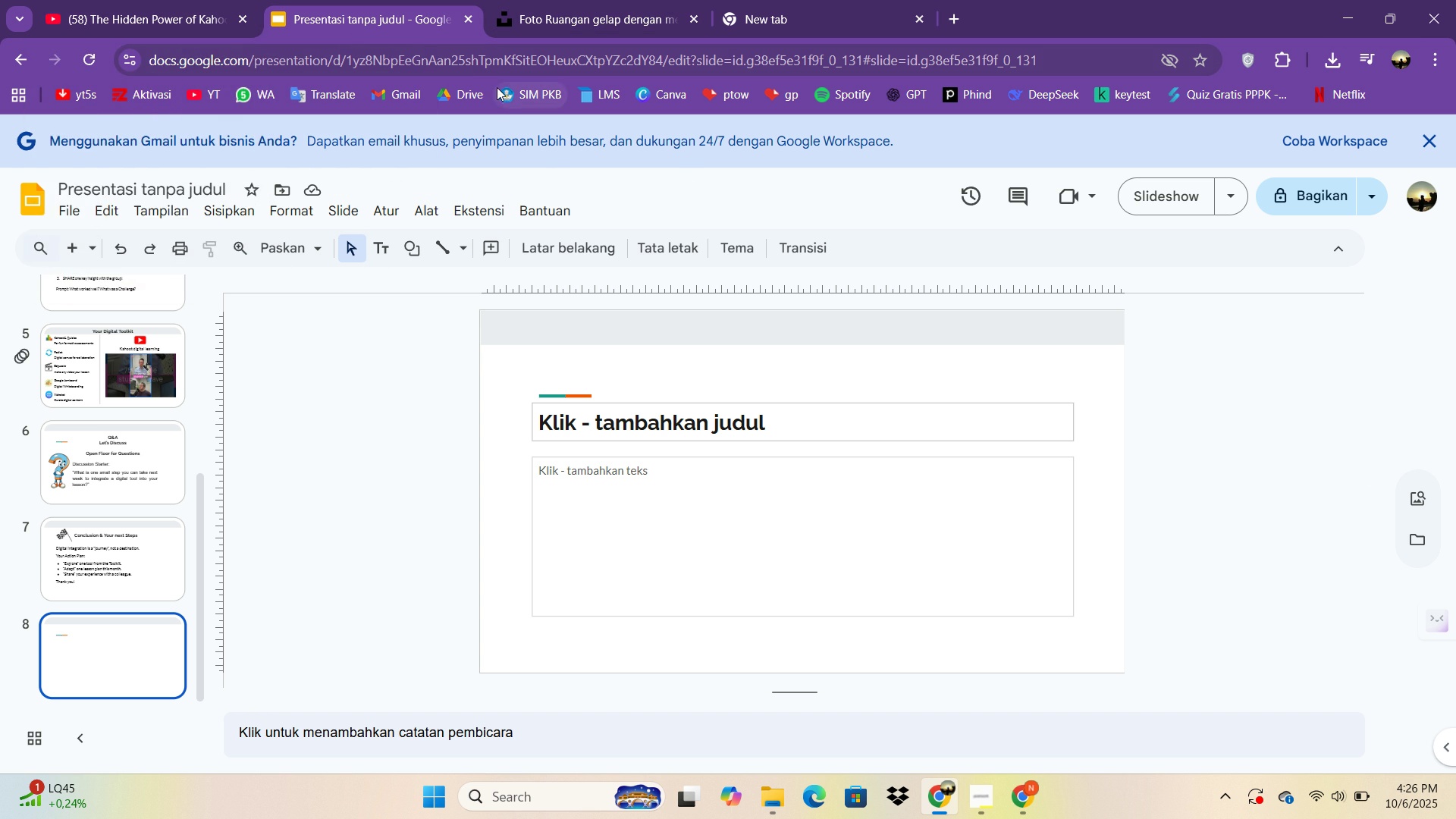 
scroll: coordinate [899, 369], scroll_direction: up, amount: 2.0
 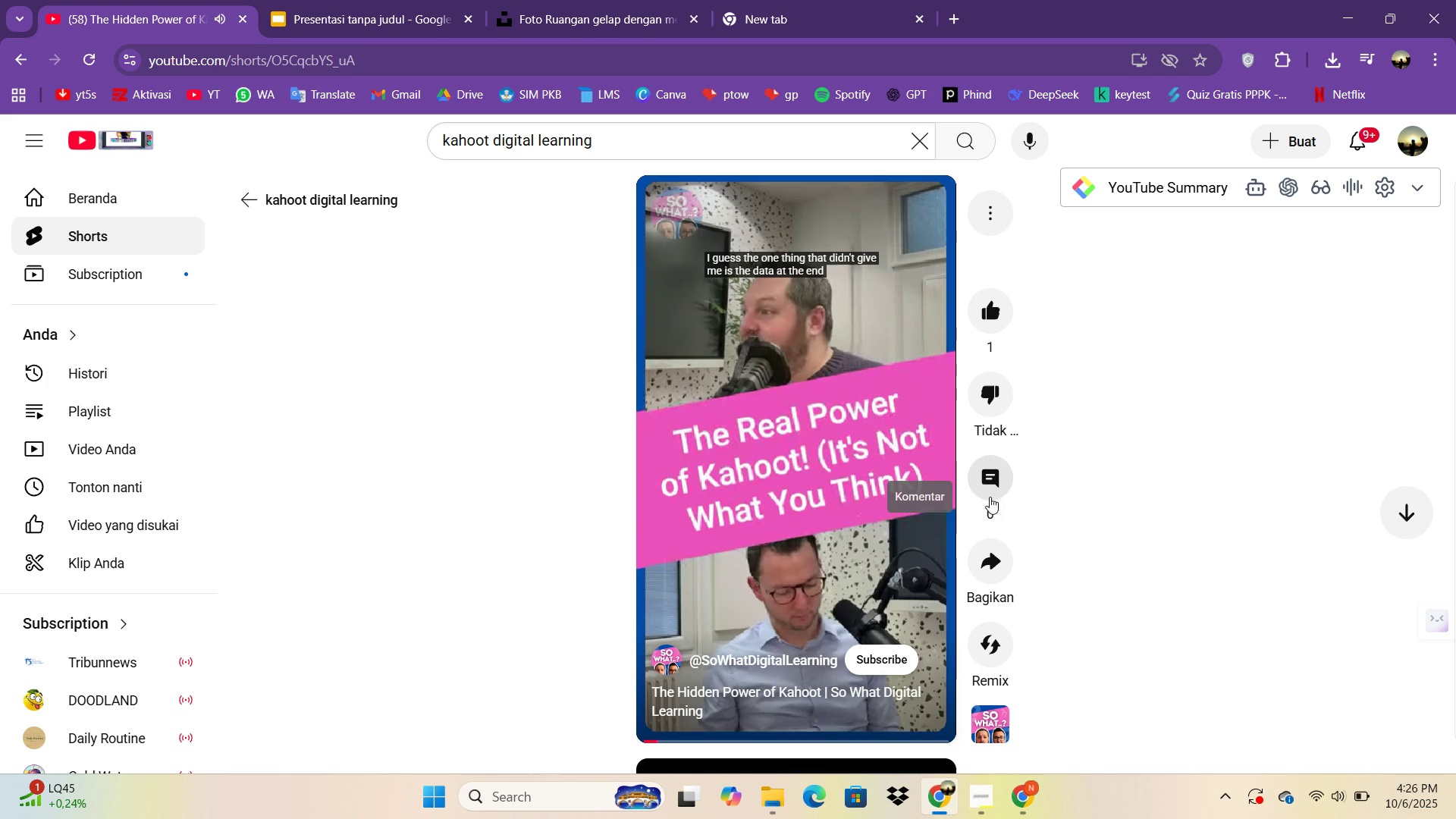 
wait(8.41)
 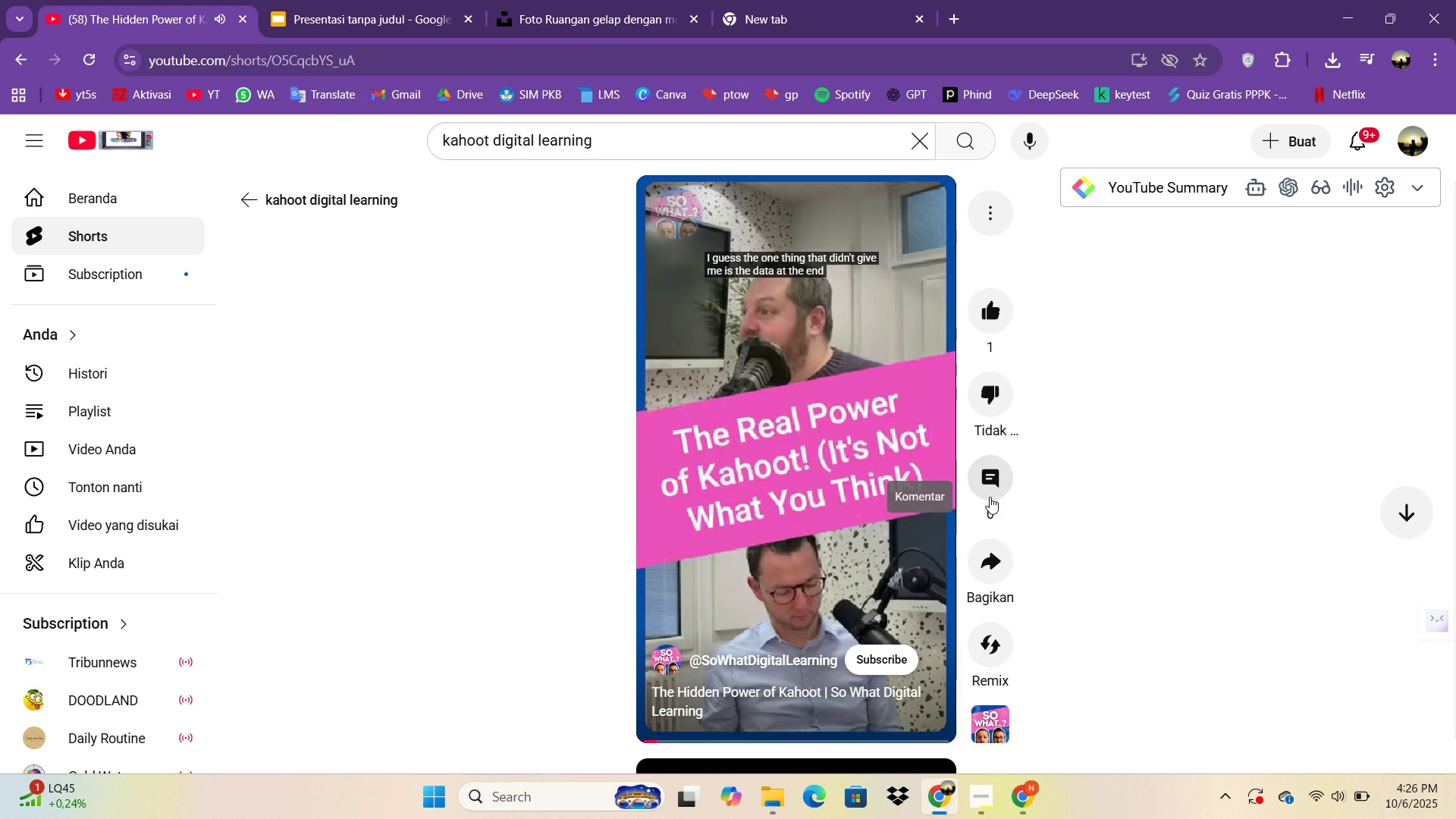 
left_click([1405, 176])
 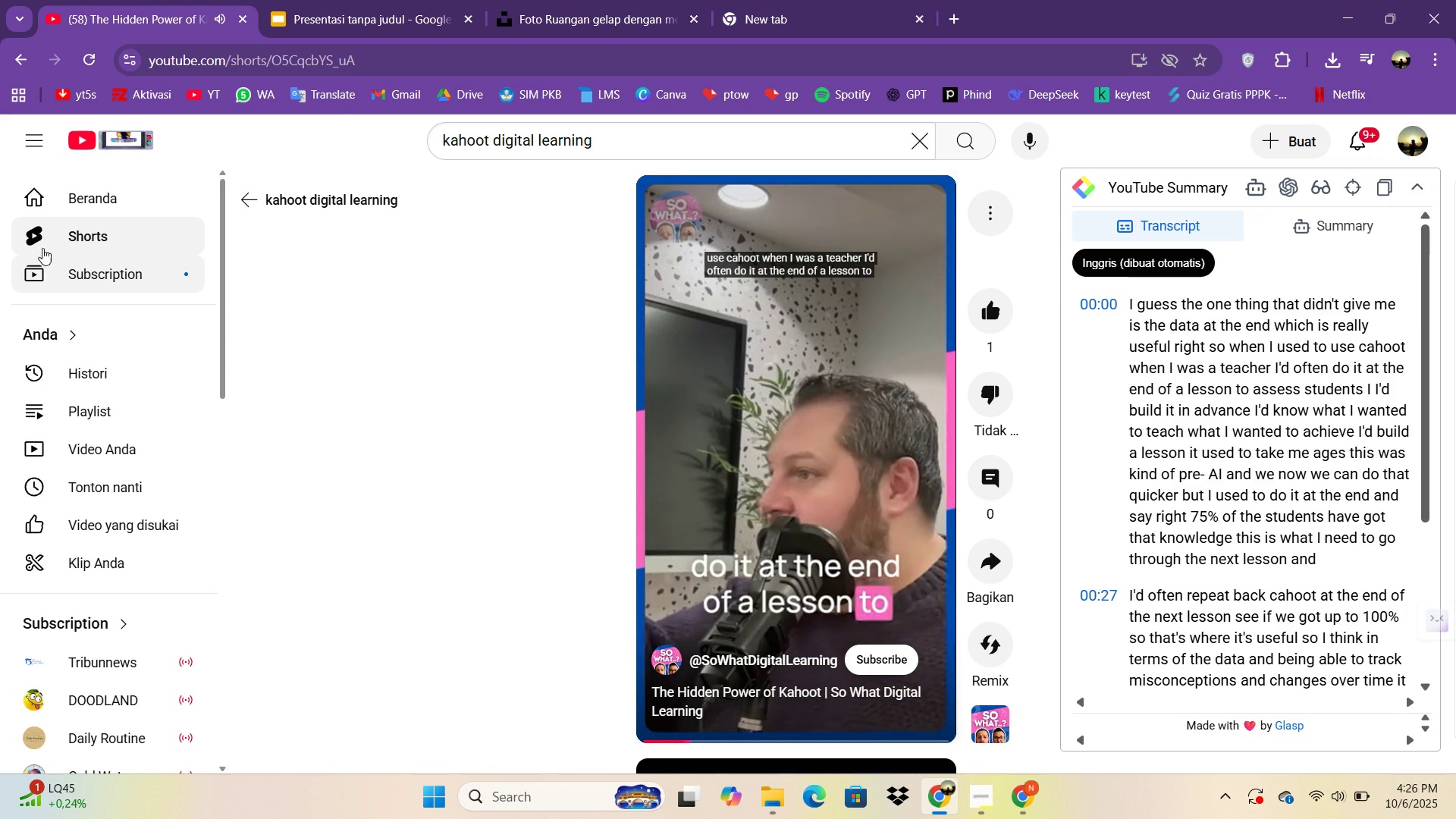 
scroll: coordinate [1209, 534], scroll_direction: up, amount: 7.0
 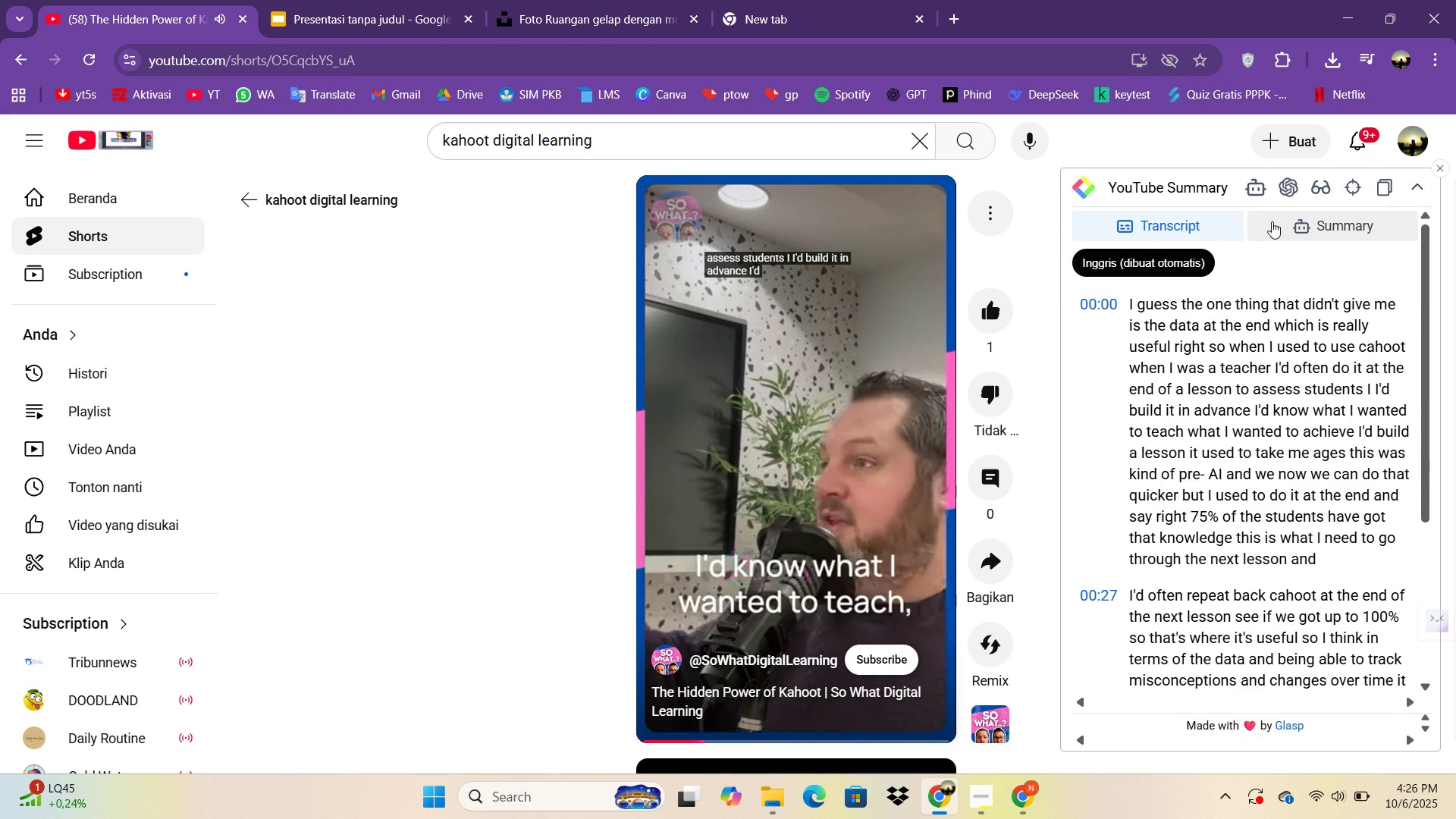 
left_click([1272, 221])
 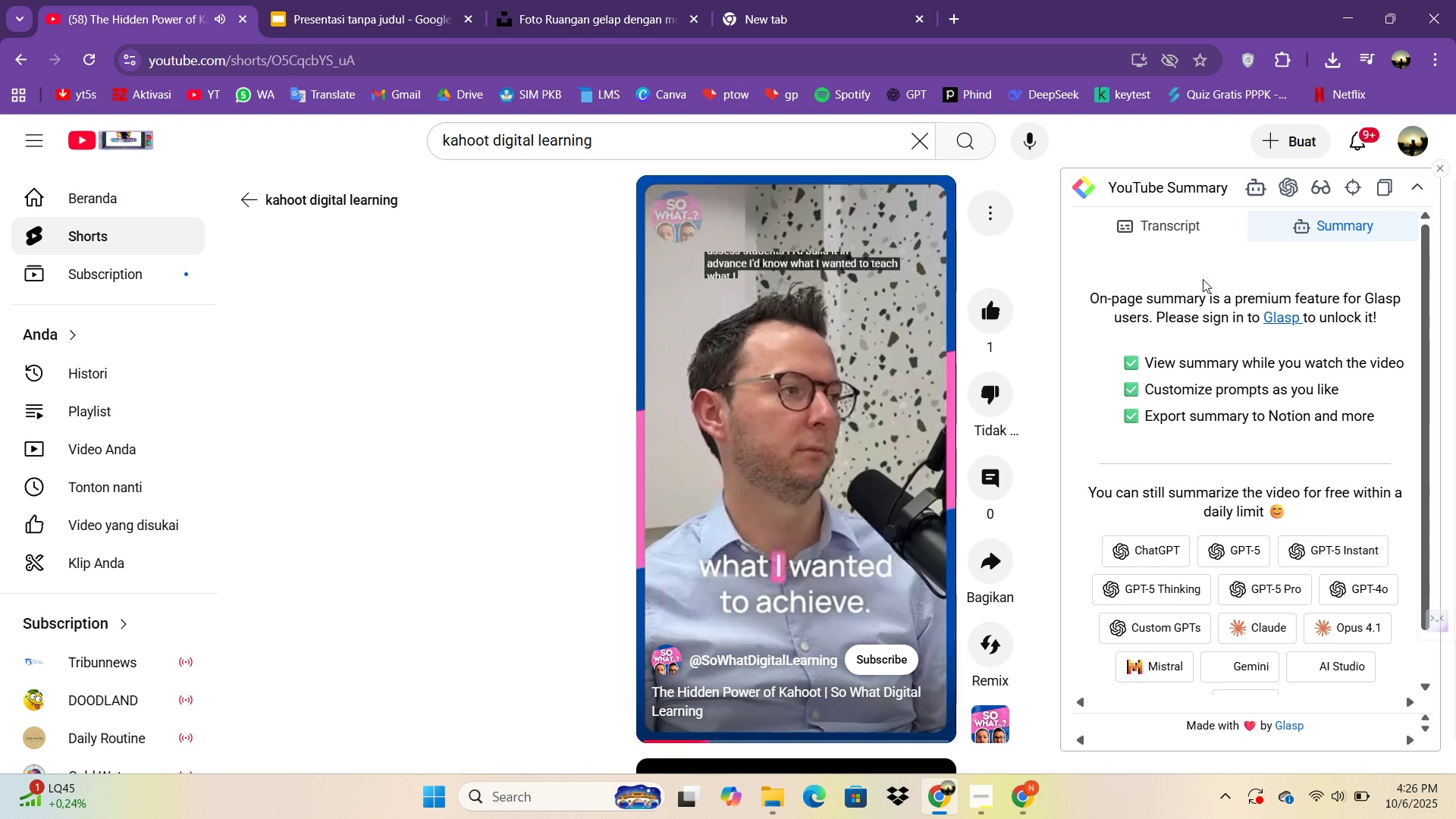 
scroll: coordinate [1221, 372], scroll_direction: up, amount: 3.0
 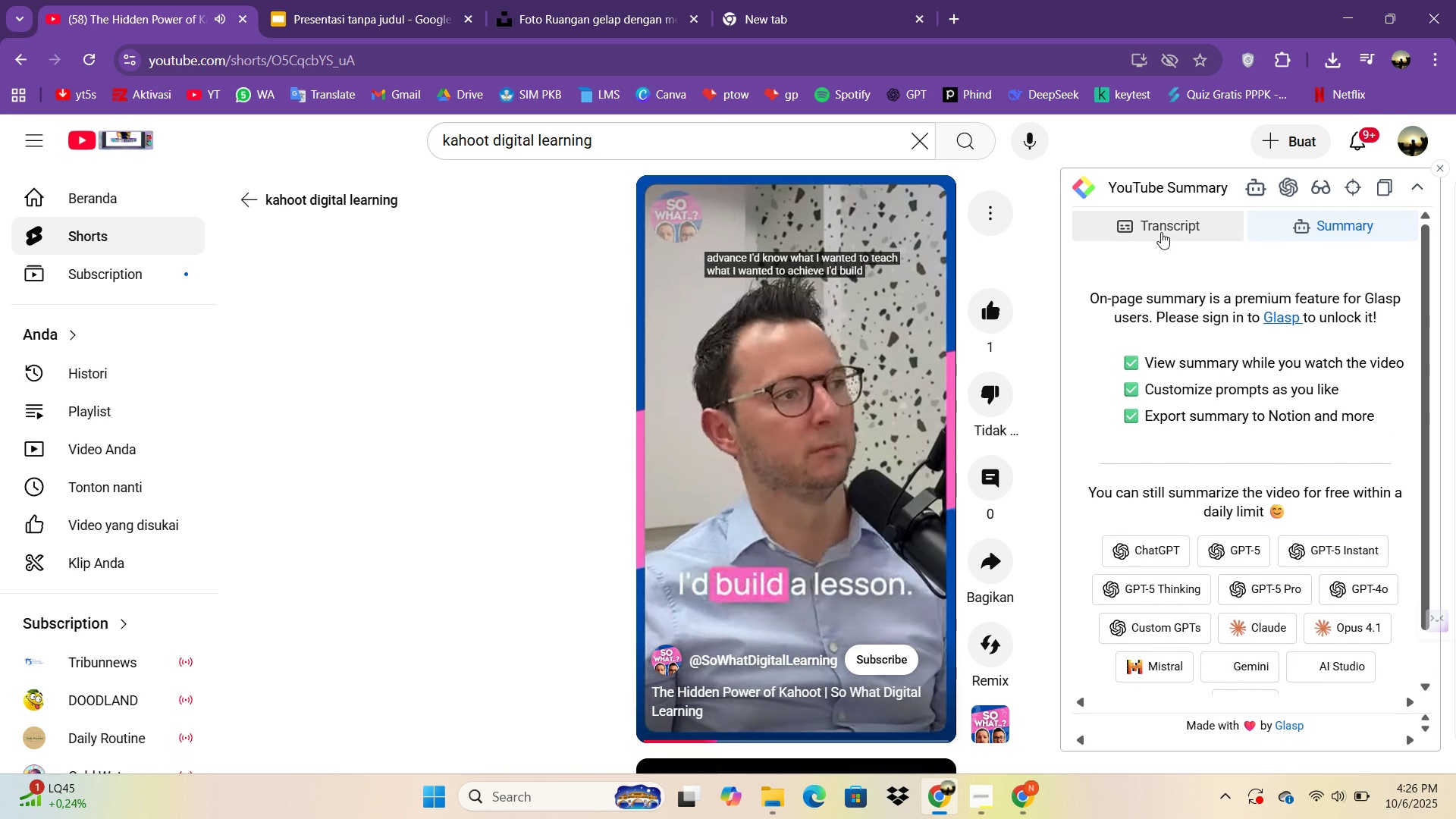 
left_click([1161, 232])
 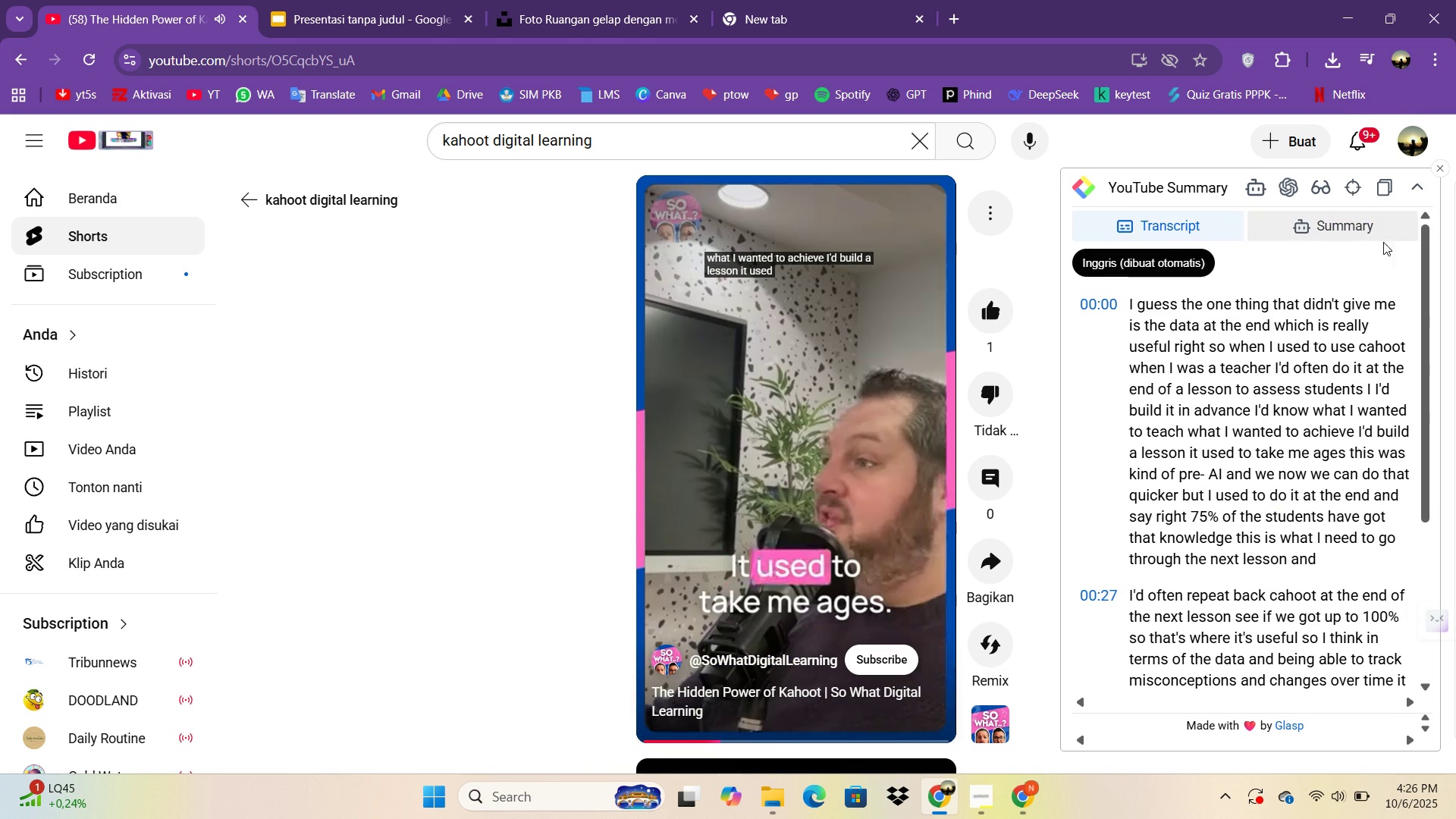 
scroll: coordinate [1367, 296], scroll_direction: up, amount: 1.0
 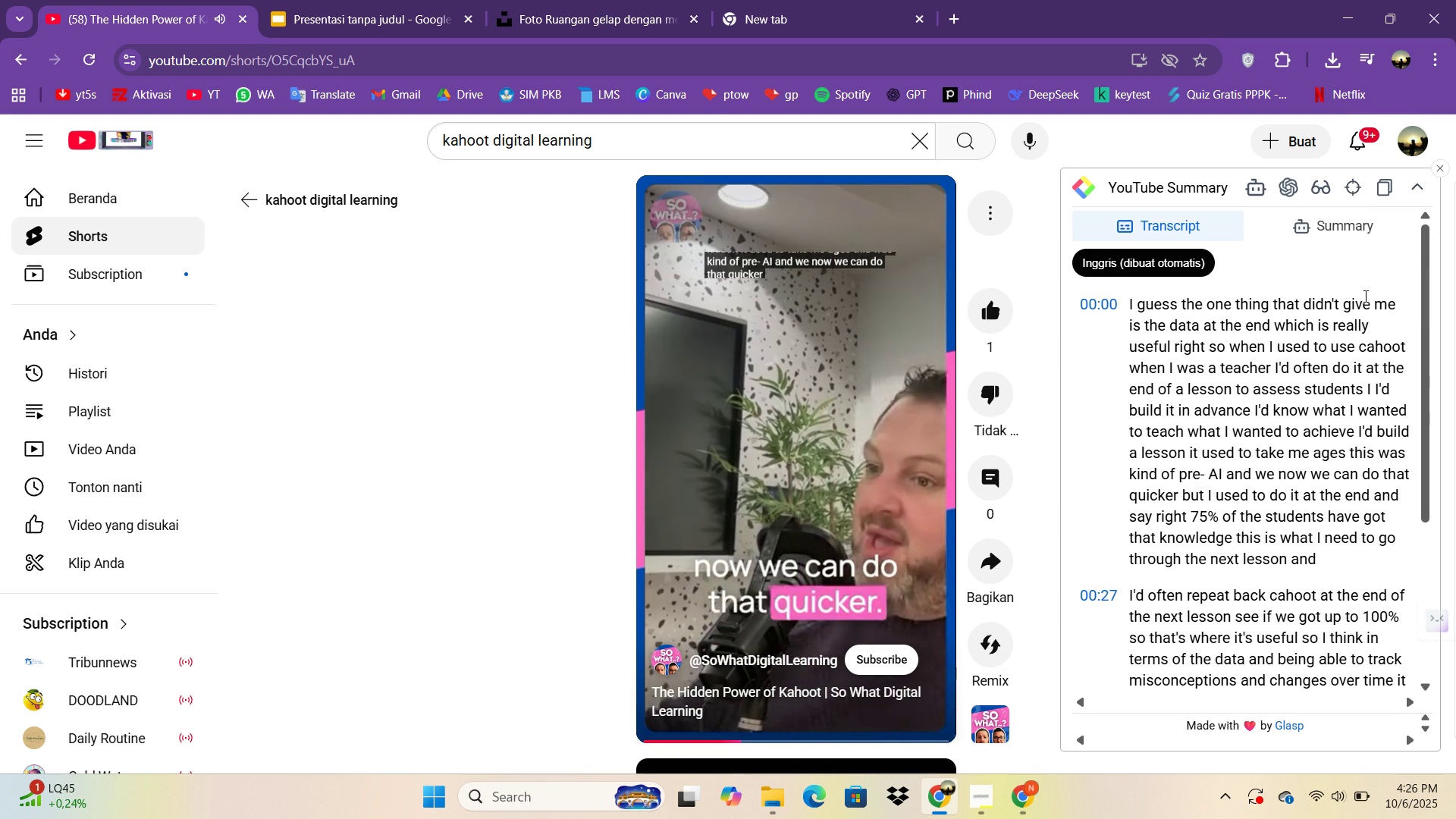 
scroll: coordinate [1348, 504], scroll_direction: down, amount: 7.0
 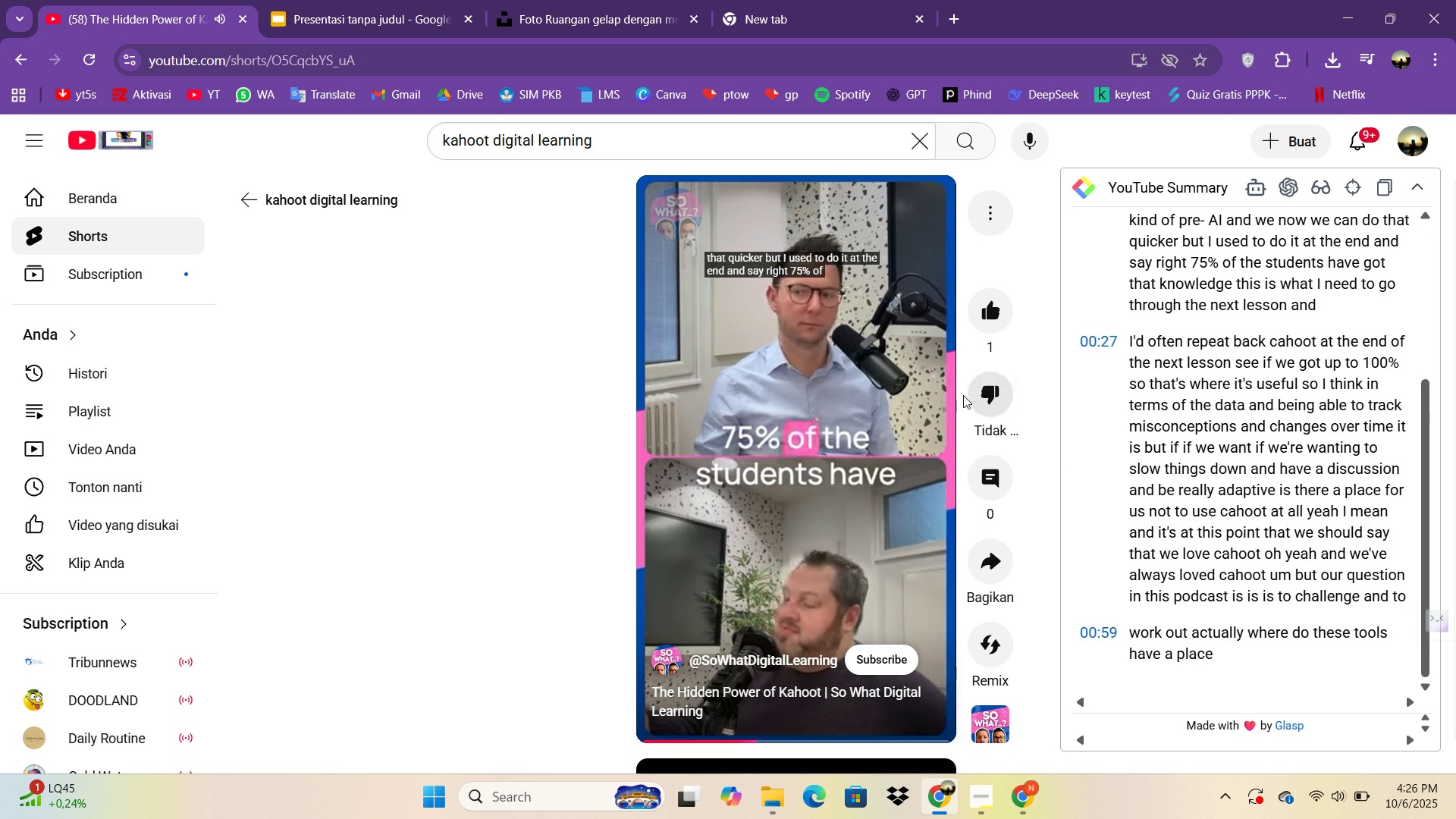 
scroll: coordinate [890, 366], scroll_direction: up, amount: 4.0
 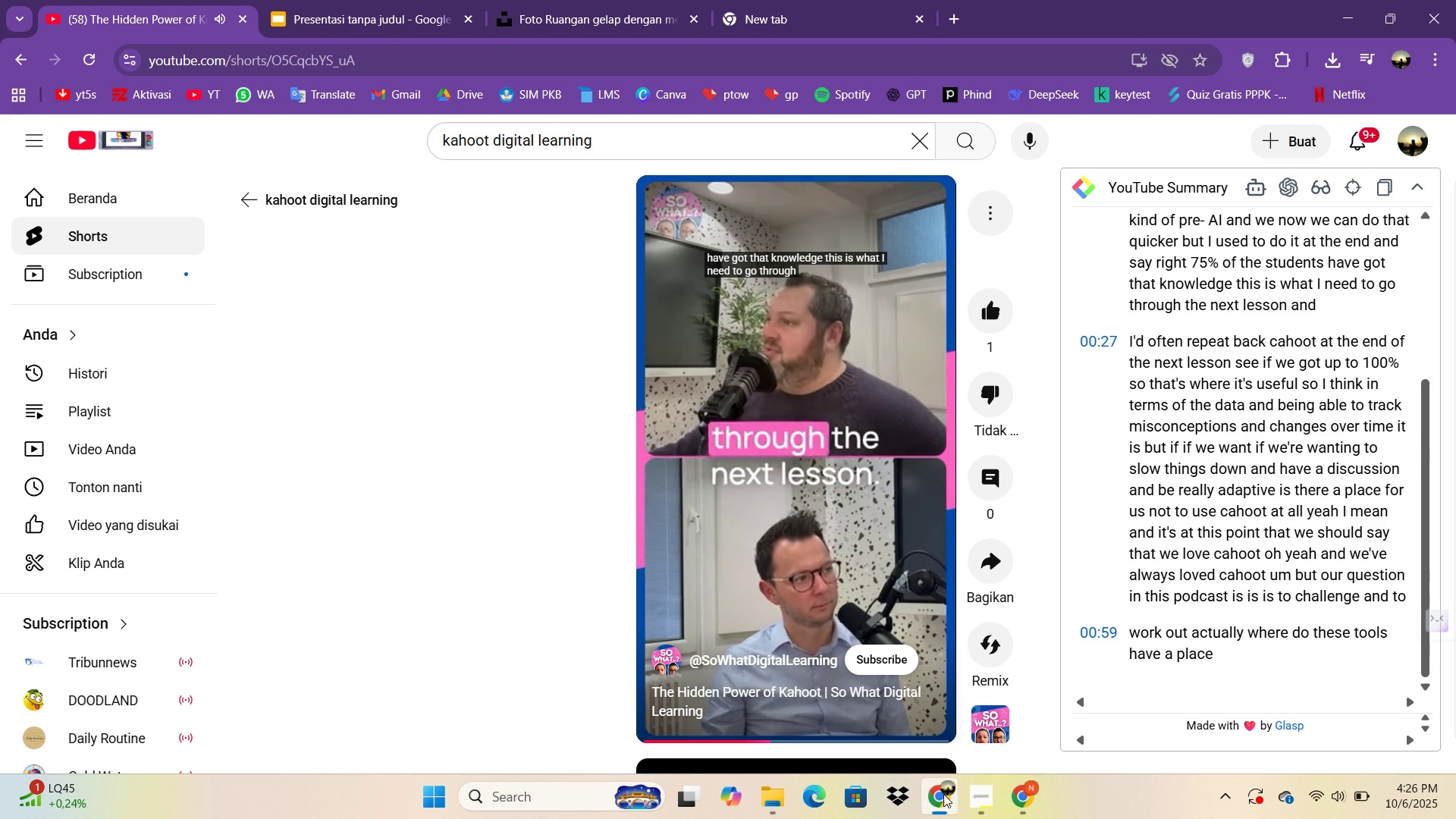 
left_click([984, 804])